 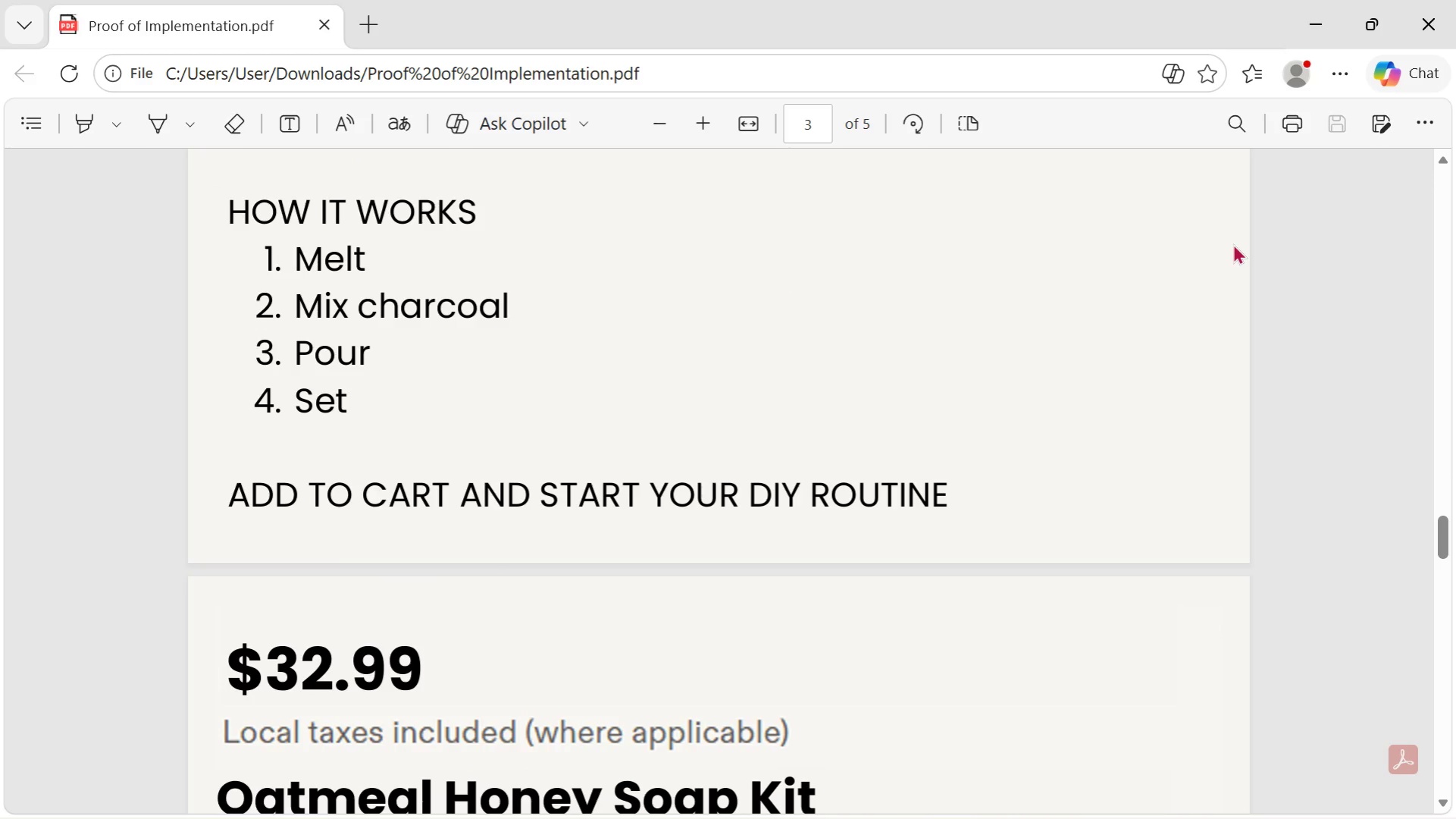 
scroll: coordinate [1198, 259], scroll_direction: down, amount: 6.0
 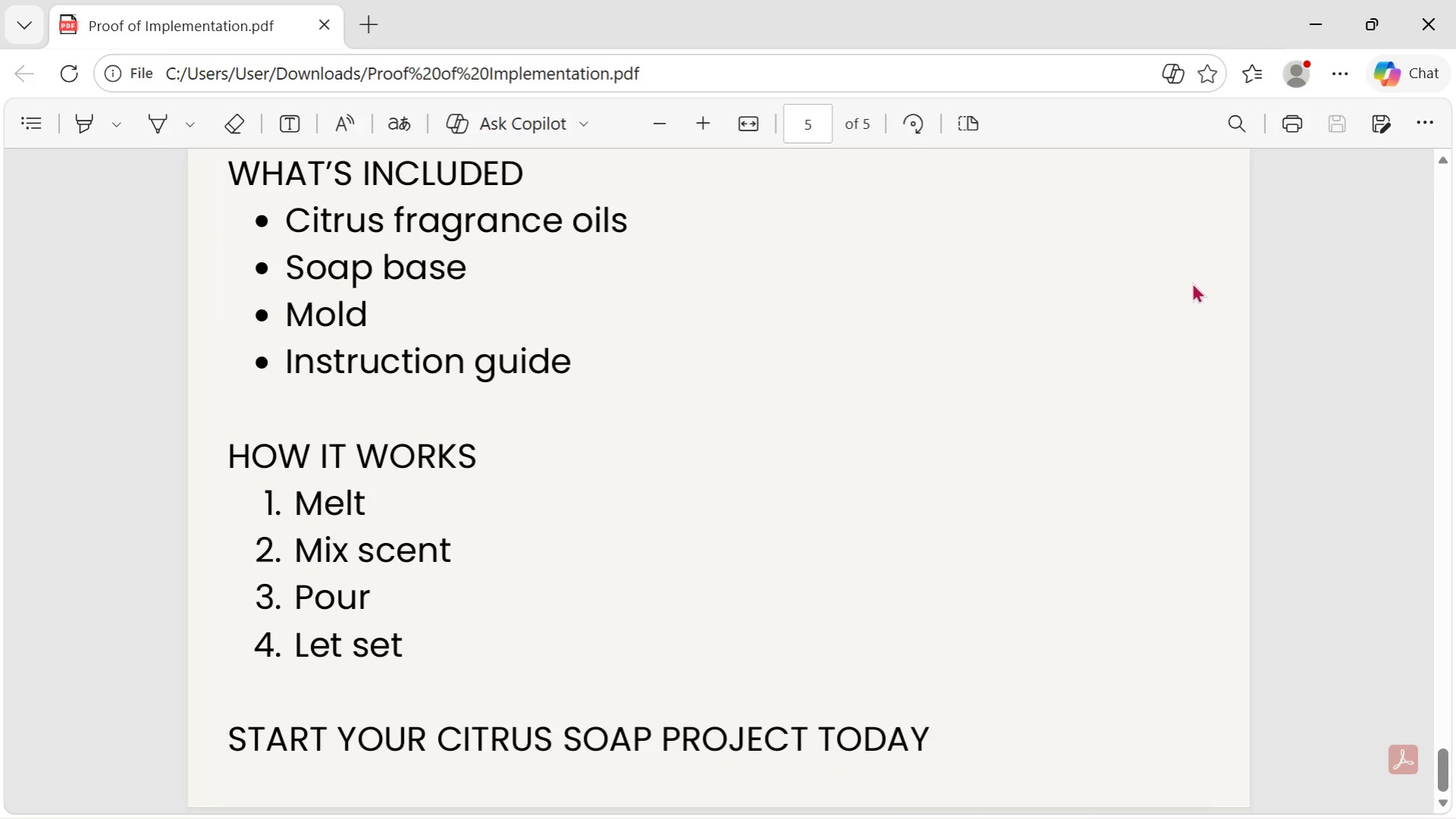 
key(Alt+Tab)
 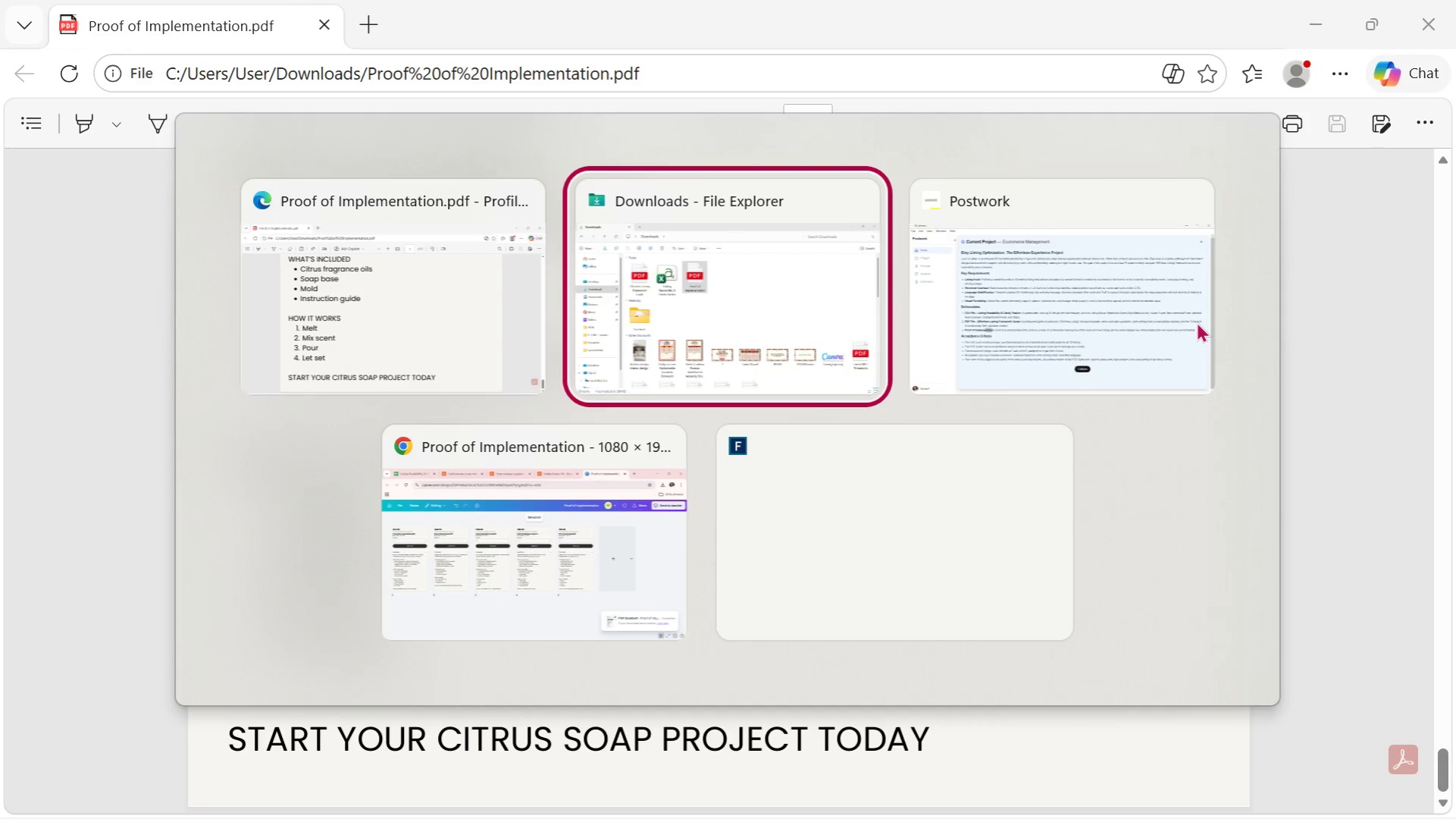 
key(Alt+Tab)
 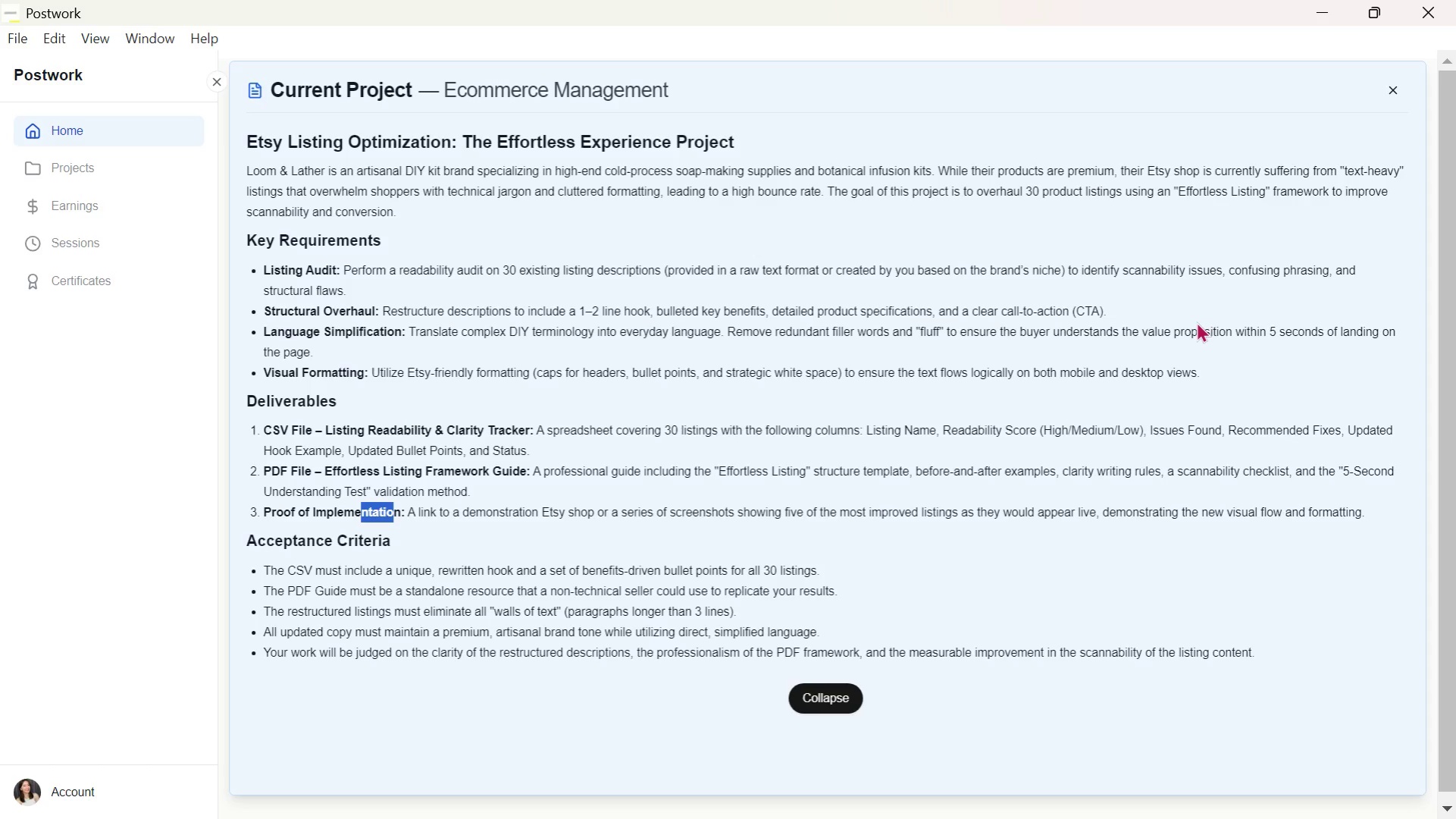 
scroll: coordinate [1195, 322], scroll_direction: down, amount: 5.0
 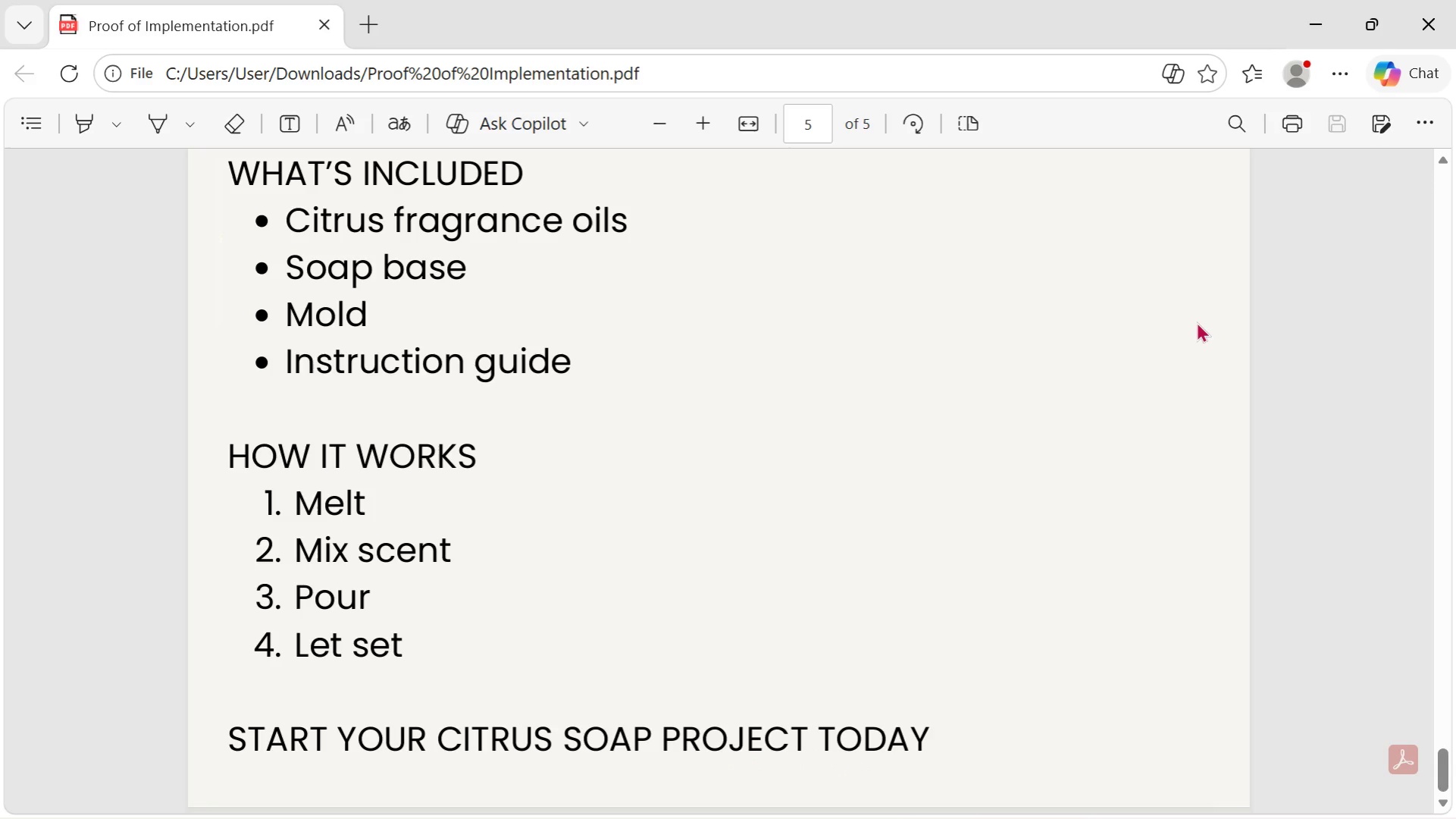 
wait(9.33)
 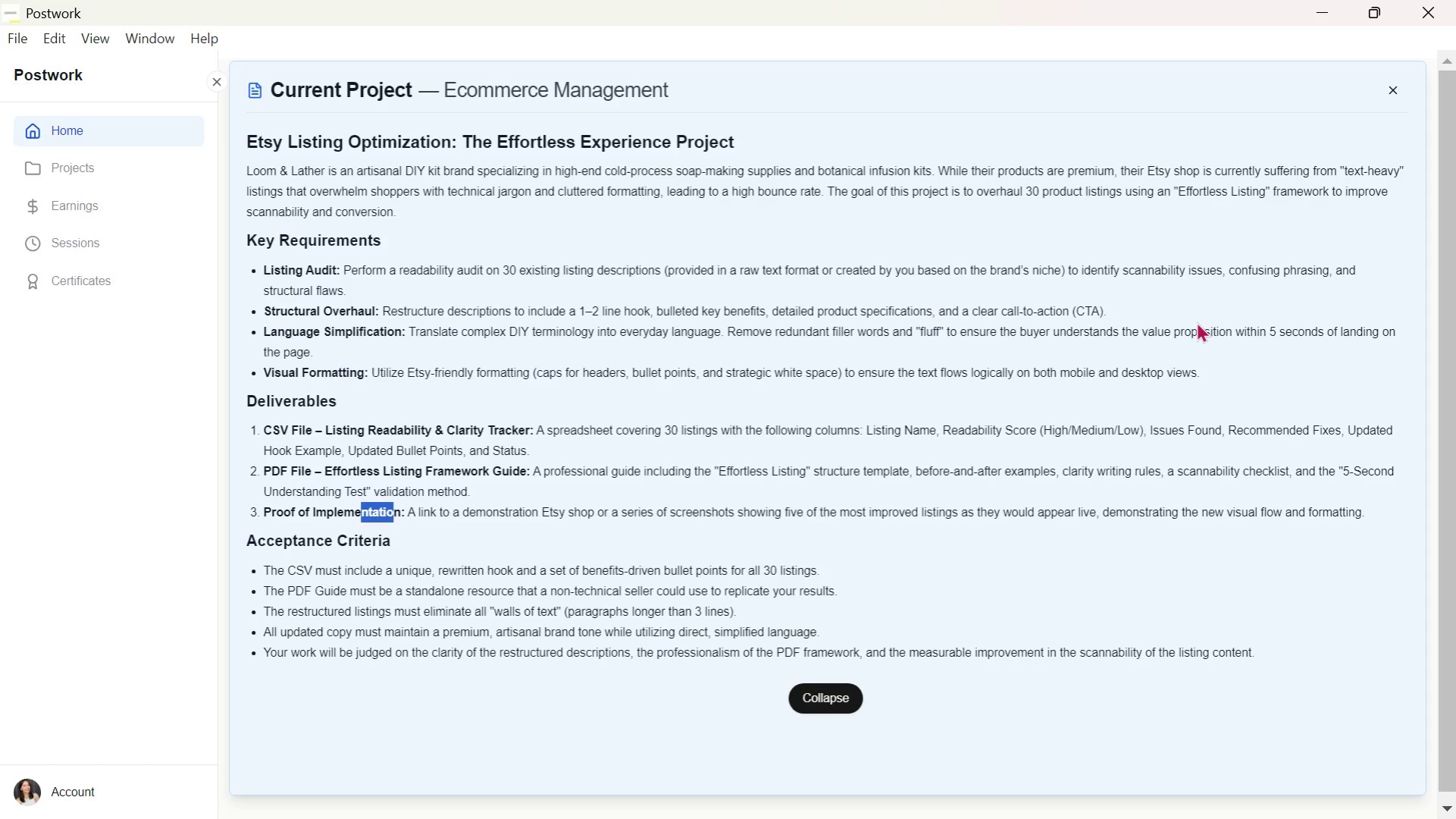 
key(Alt+AltLeft)
 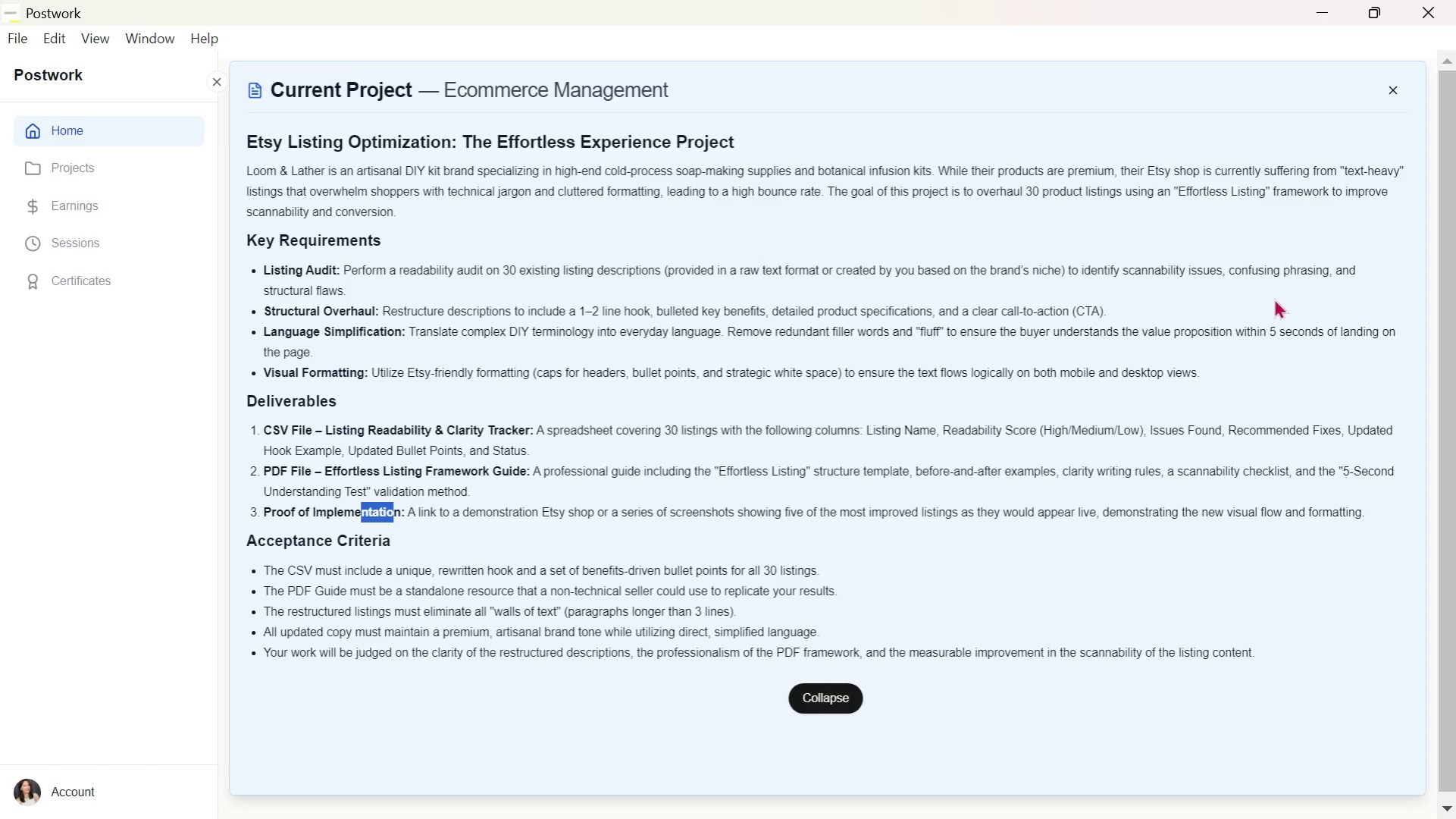 
key(Alt+Tab)